 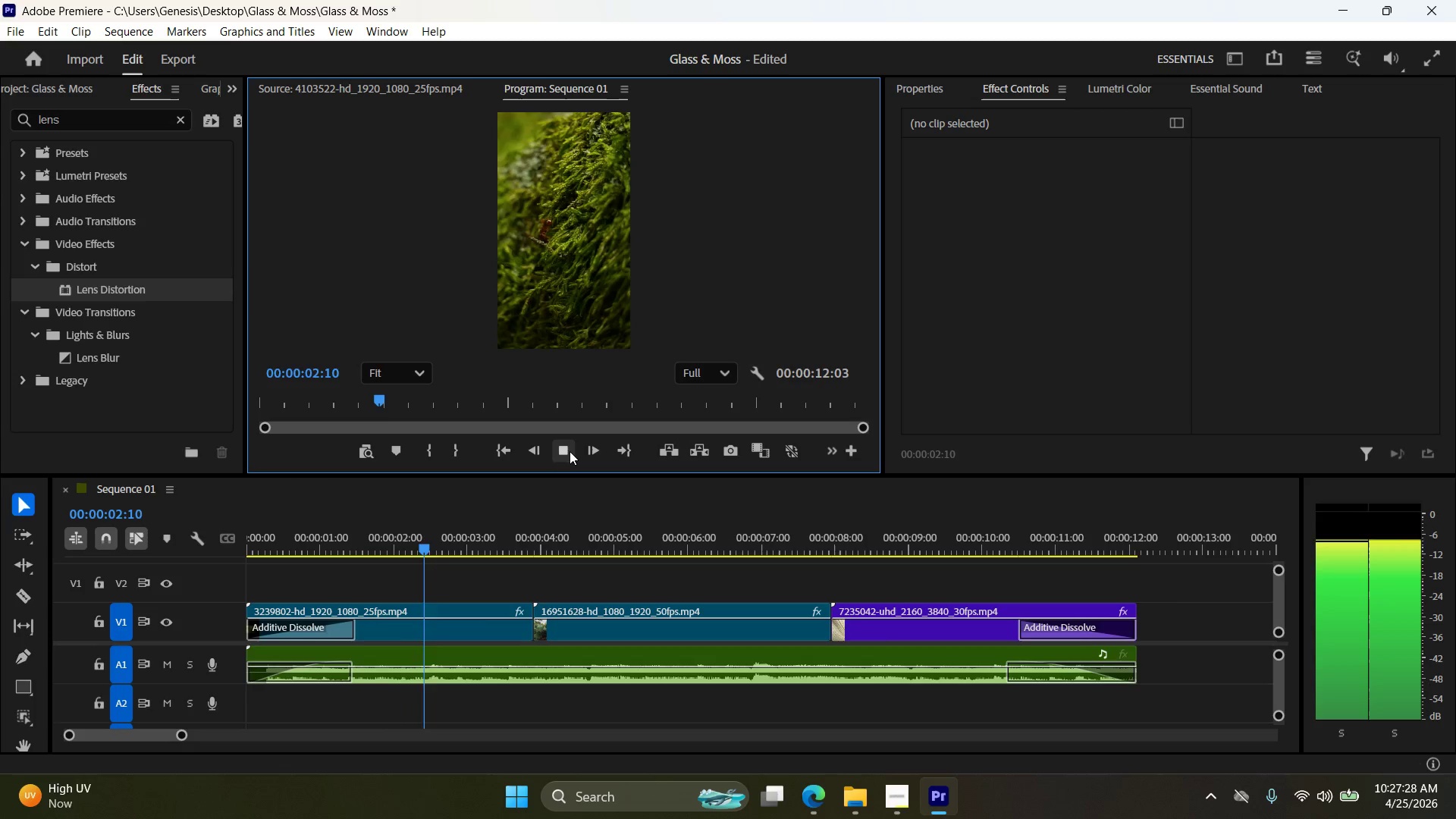 
left_click([815, 806])
 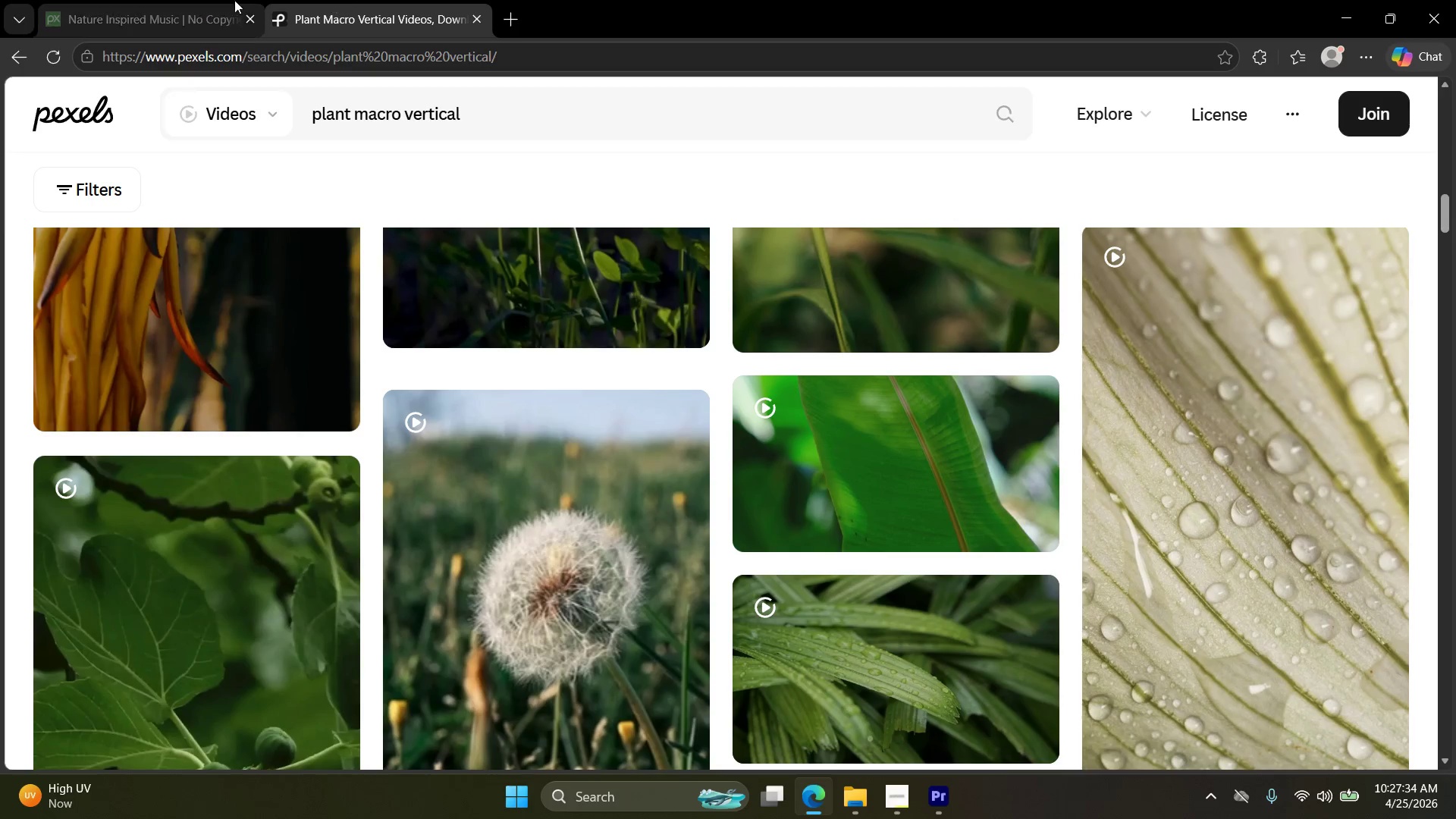 
left_click([181, 0])
 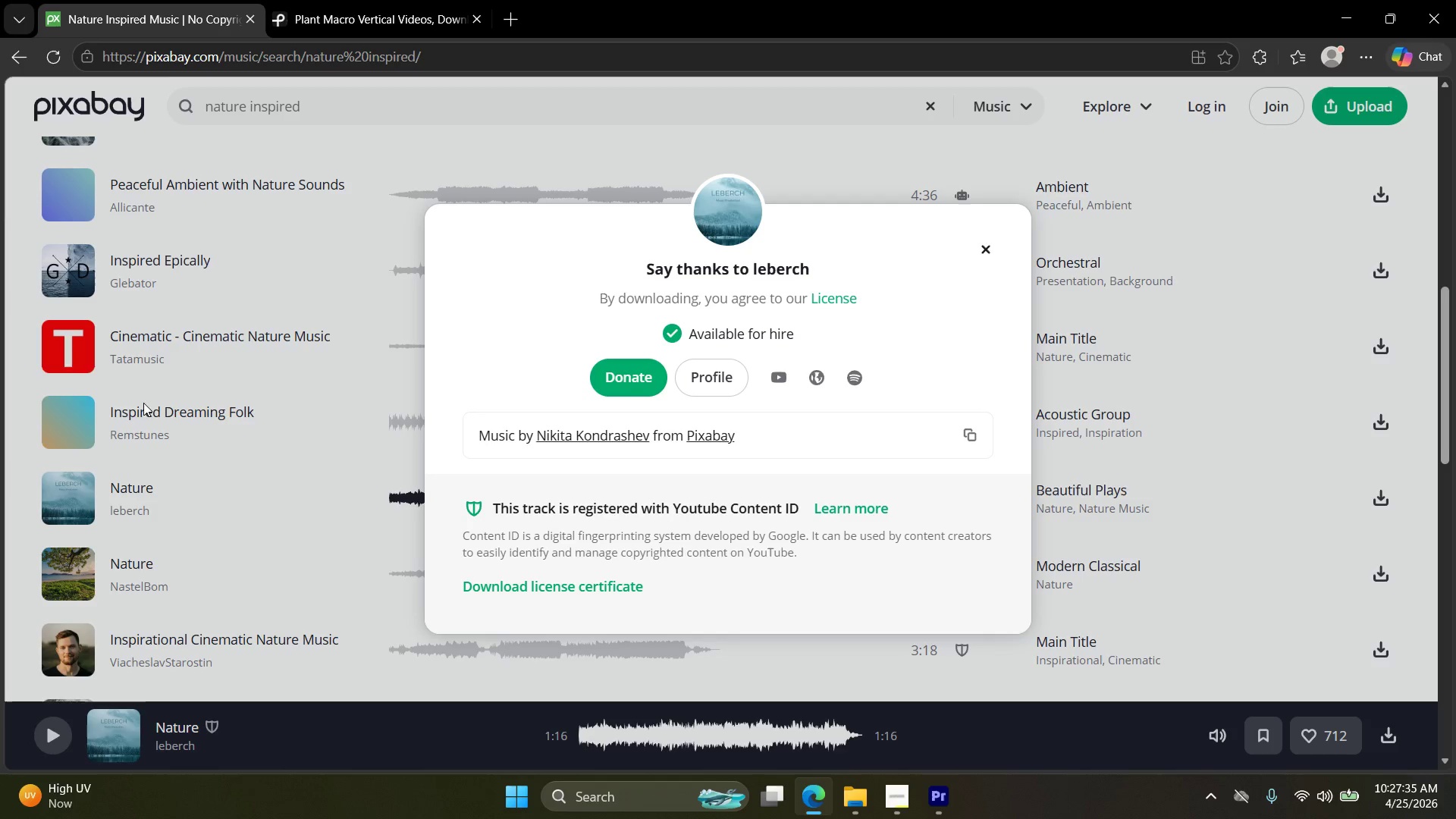 
left_click([89, 349])
 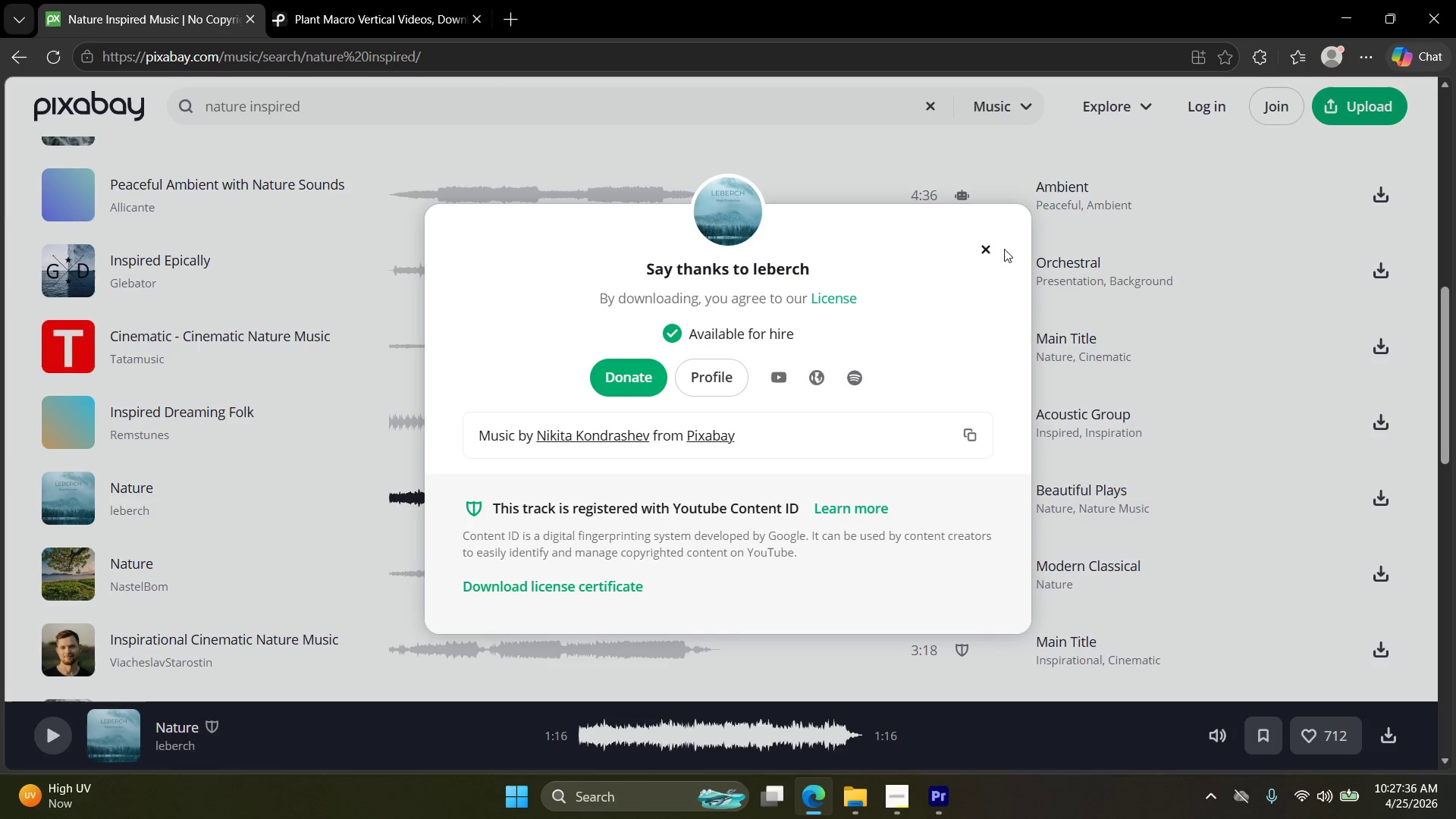 
left_click([988, 249])
 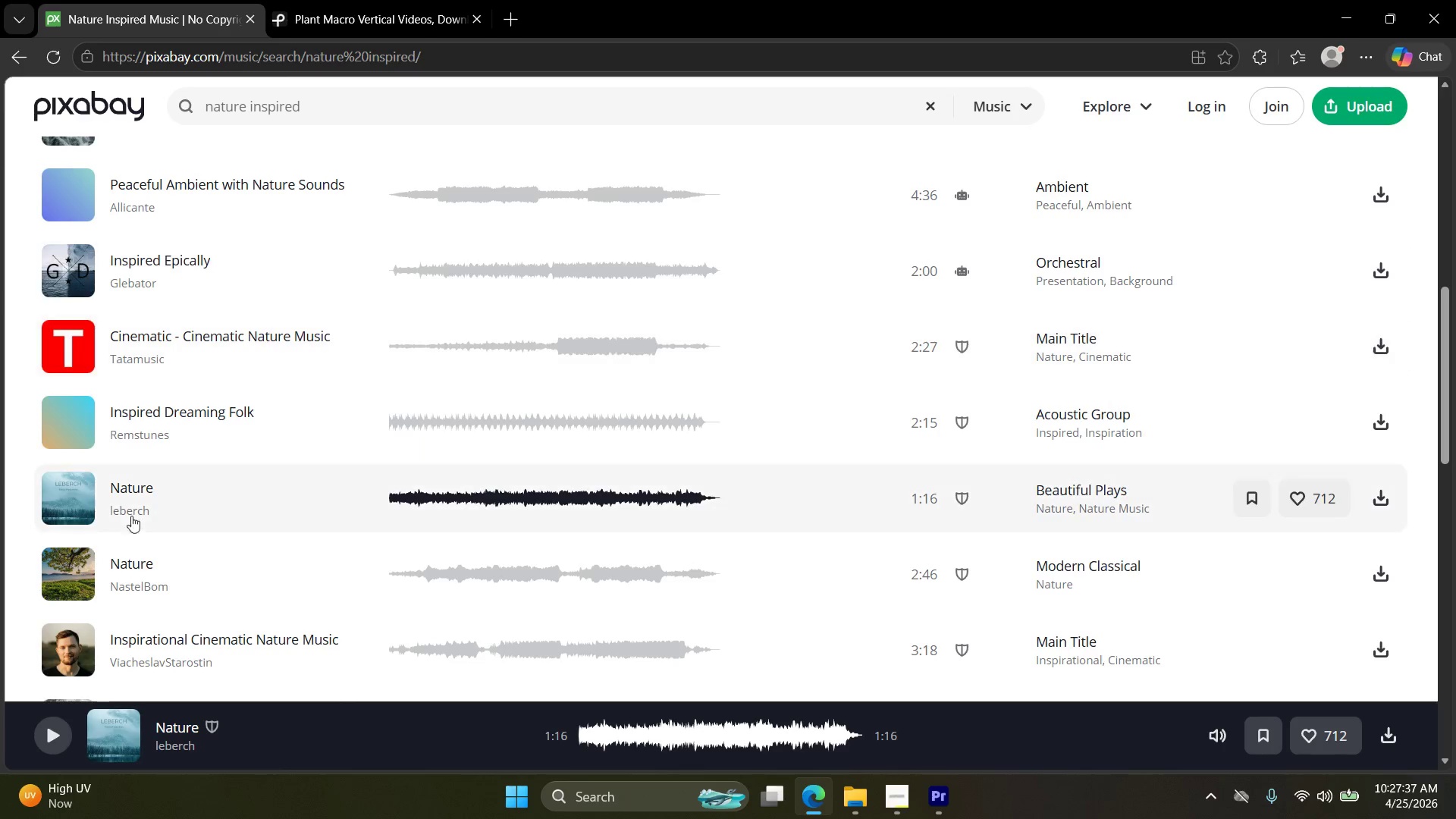 
scroll: coordinate [113, 513], scroll_direction: down, amount: 3.0
 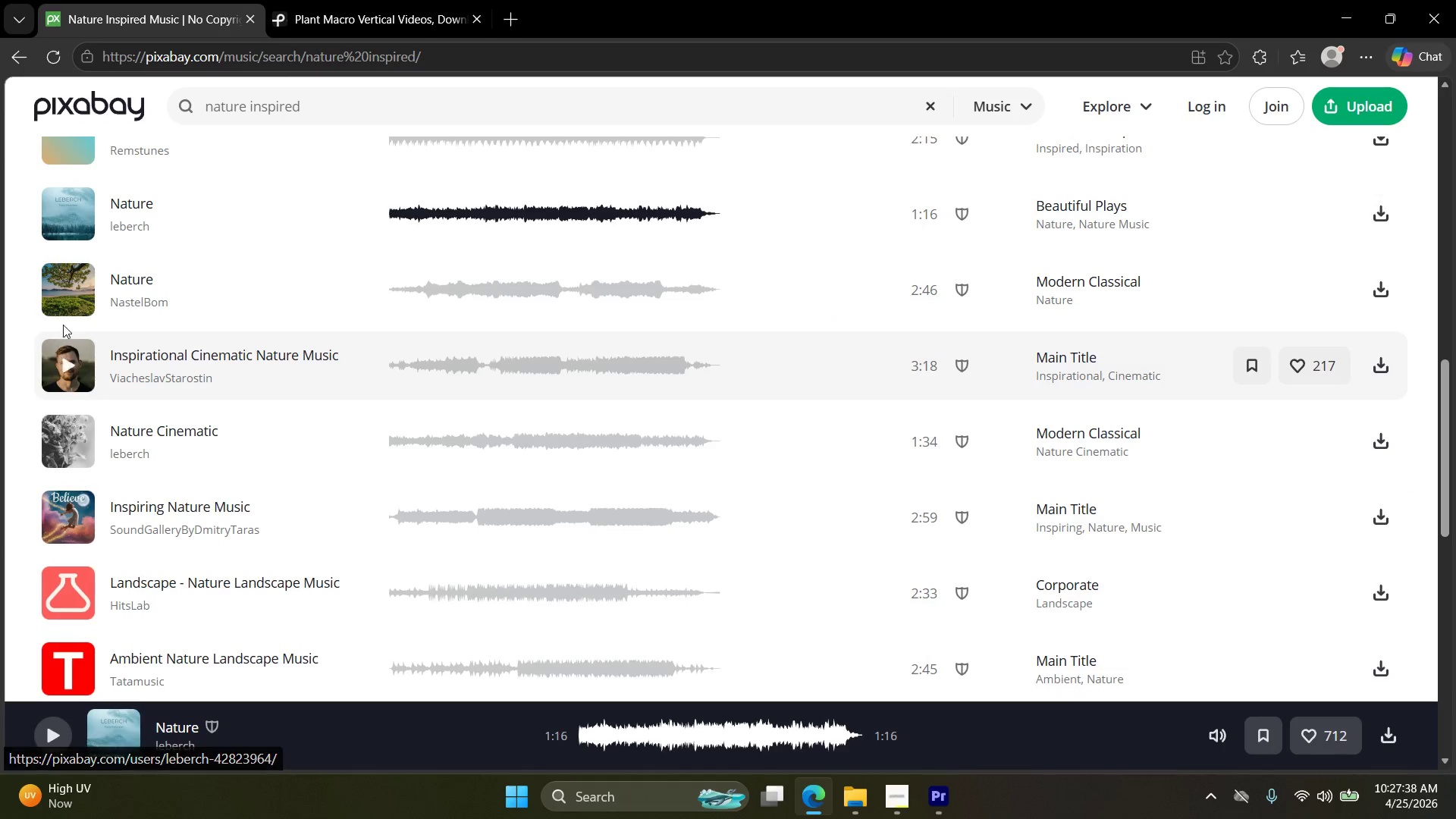 
left_click([67, 285])
 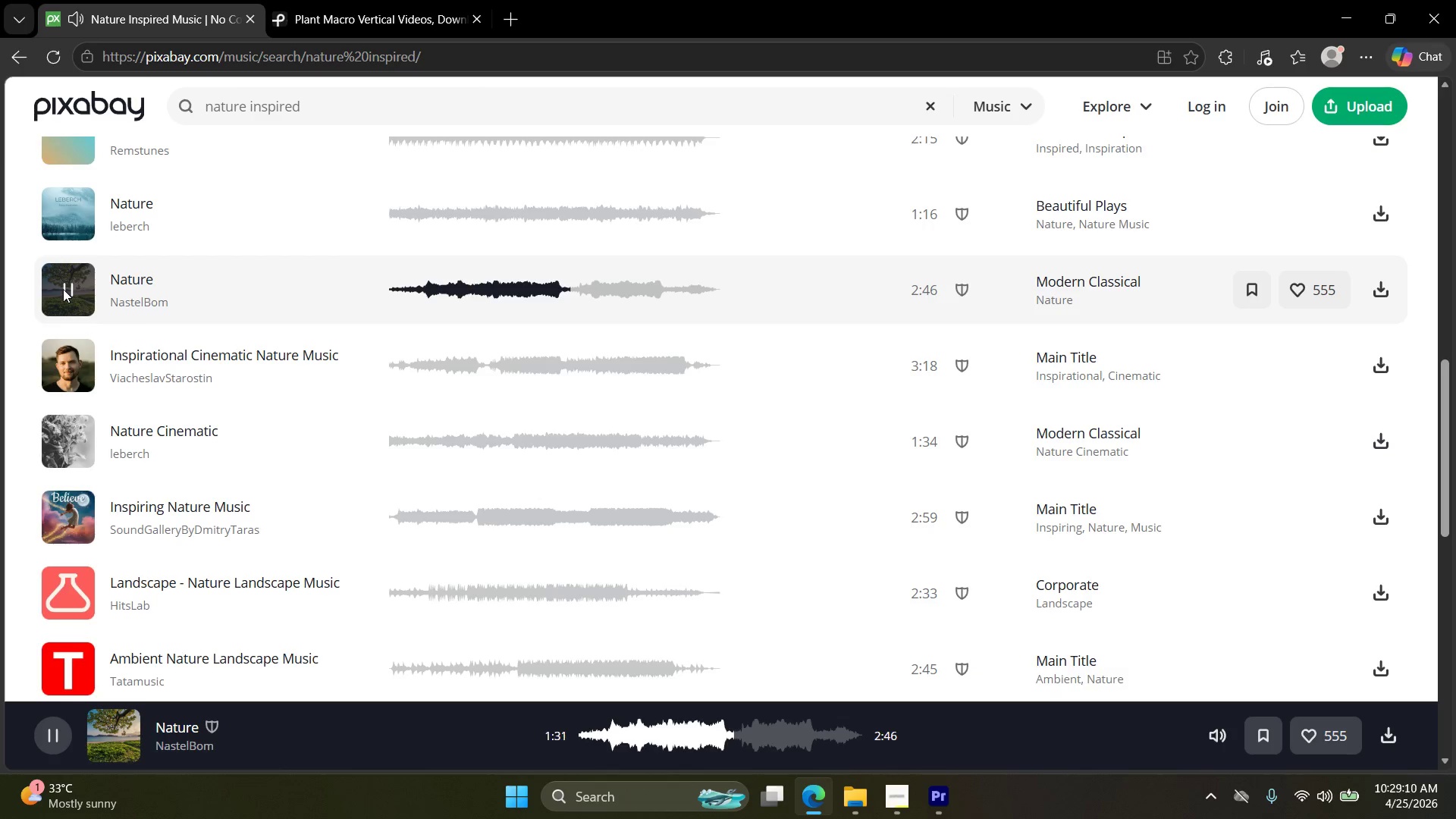 
wait(96.58)
 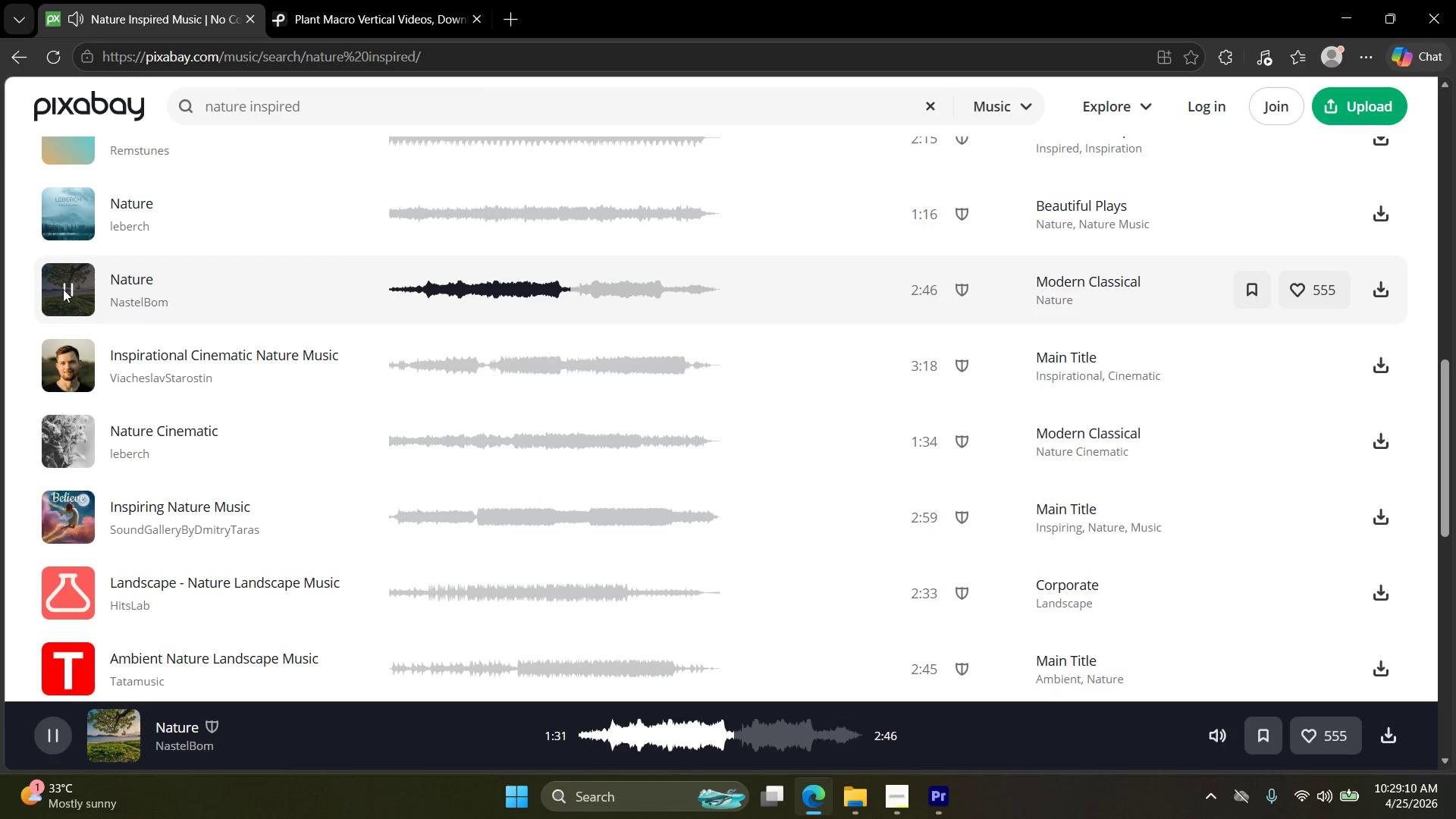 
left_click([68, 357])
 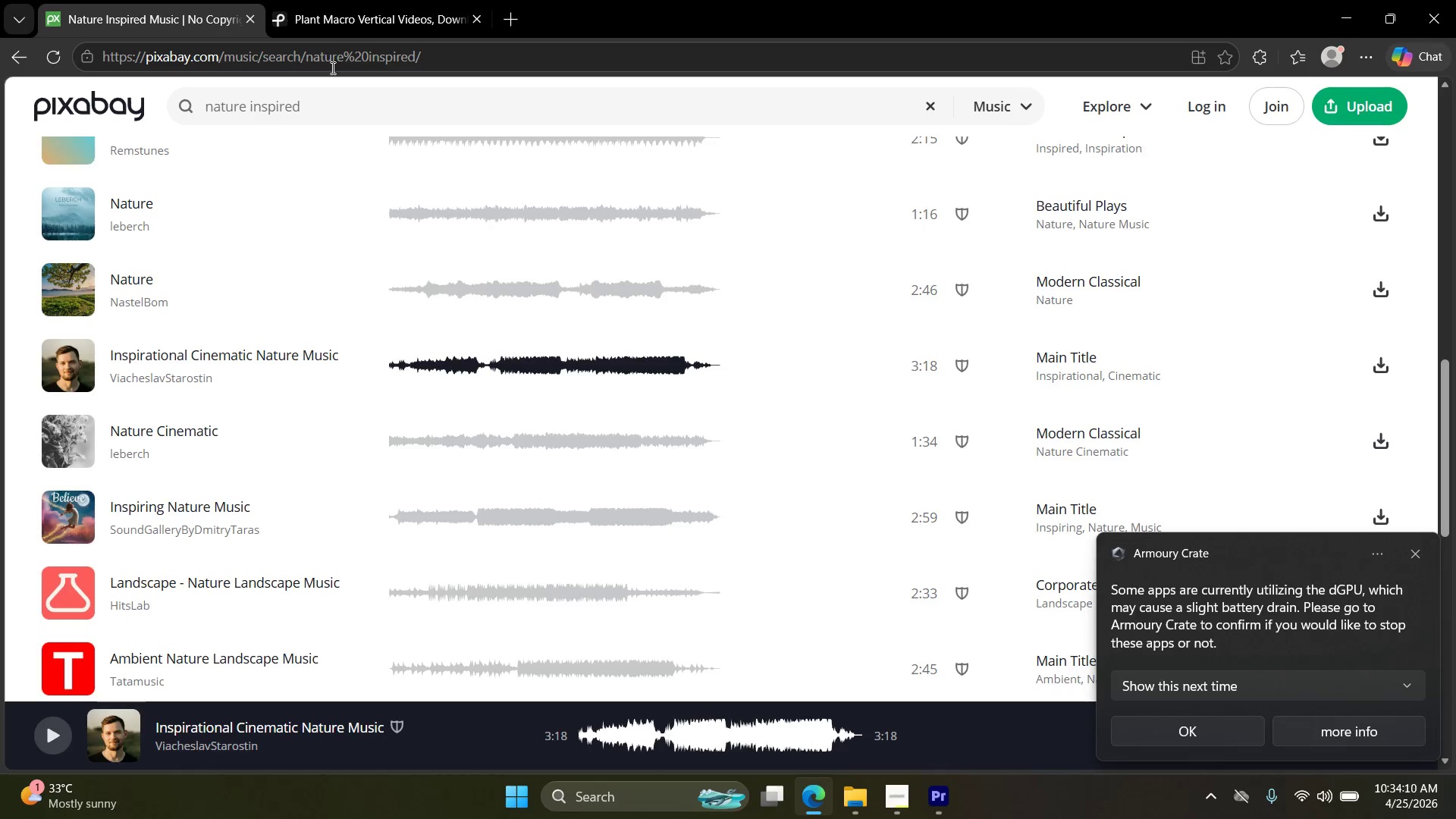 
wait(300.02)
 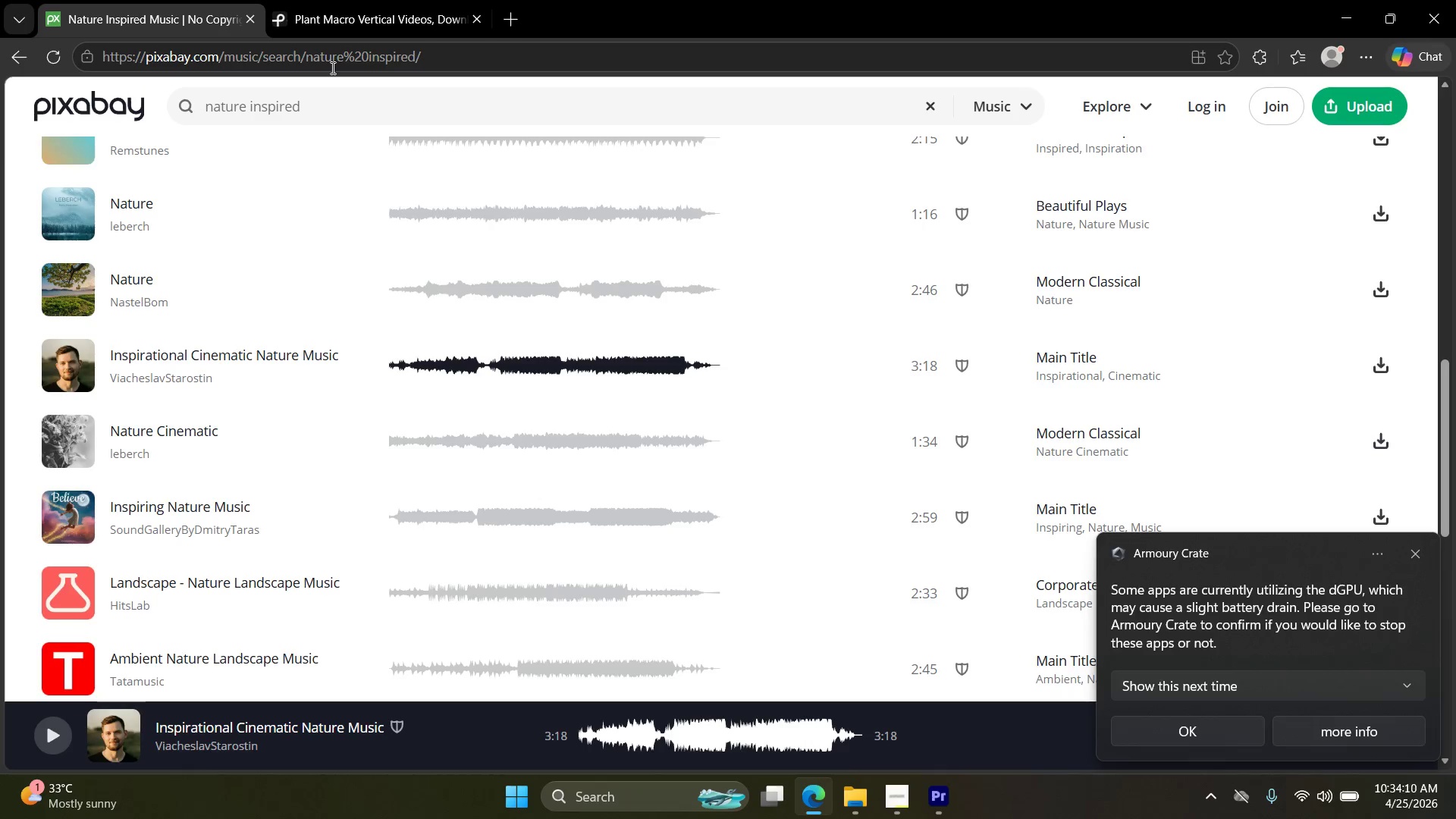 
left_click([895, 797])